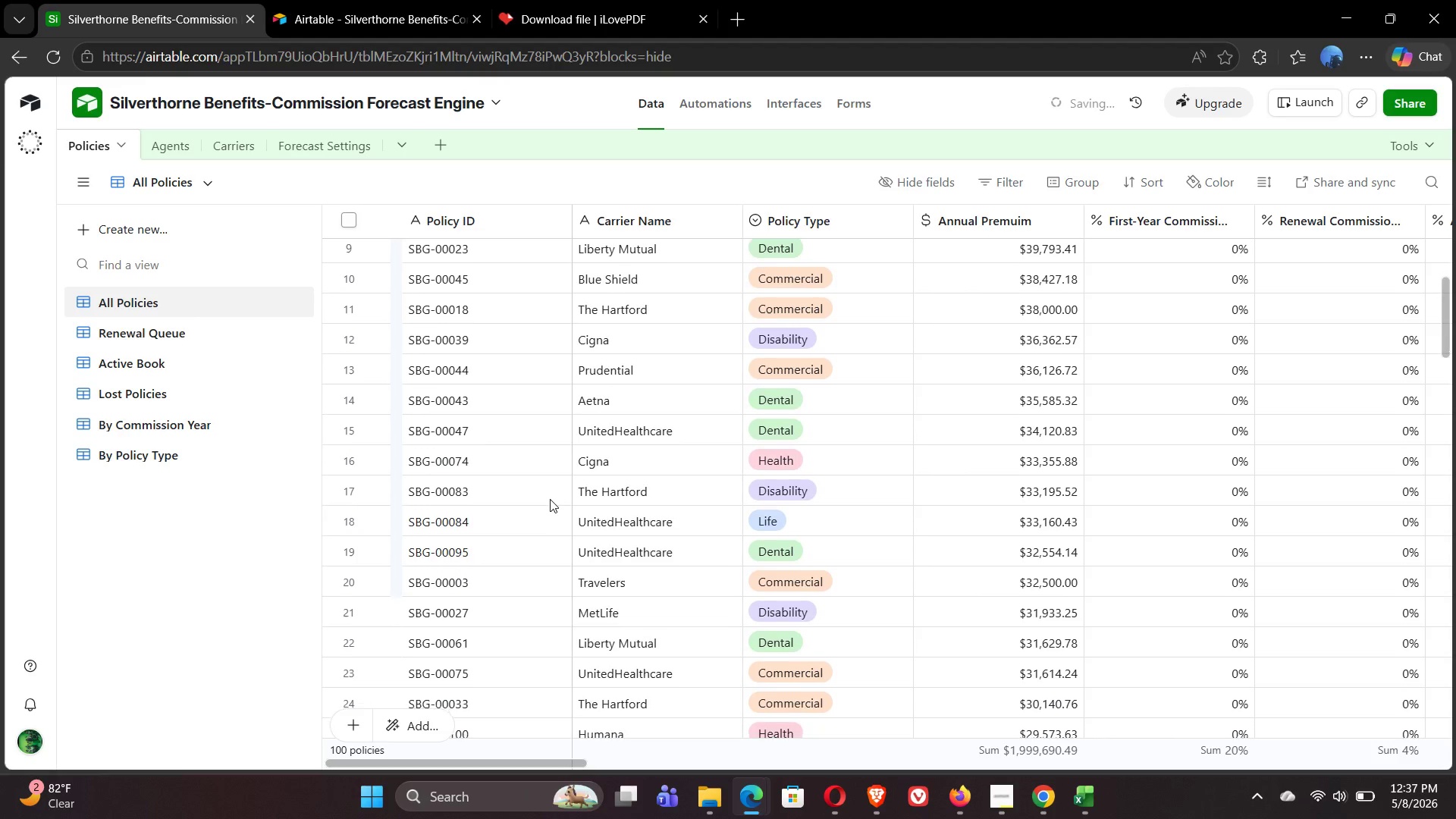 
left_click([1141, 190])
 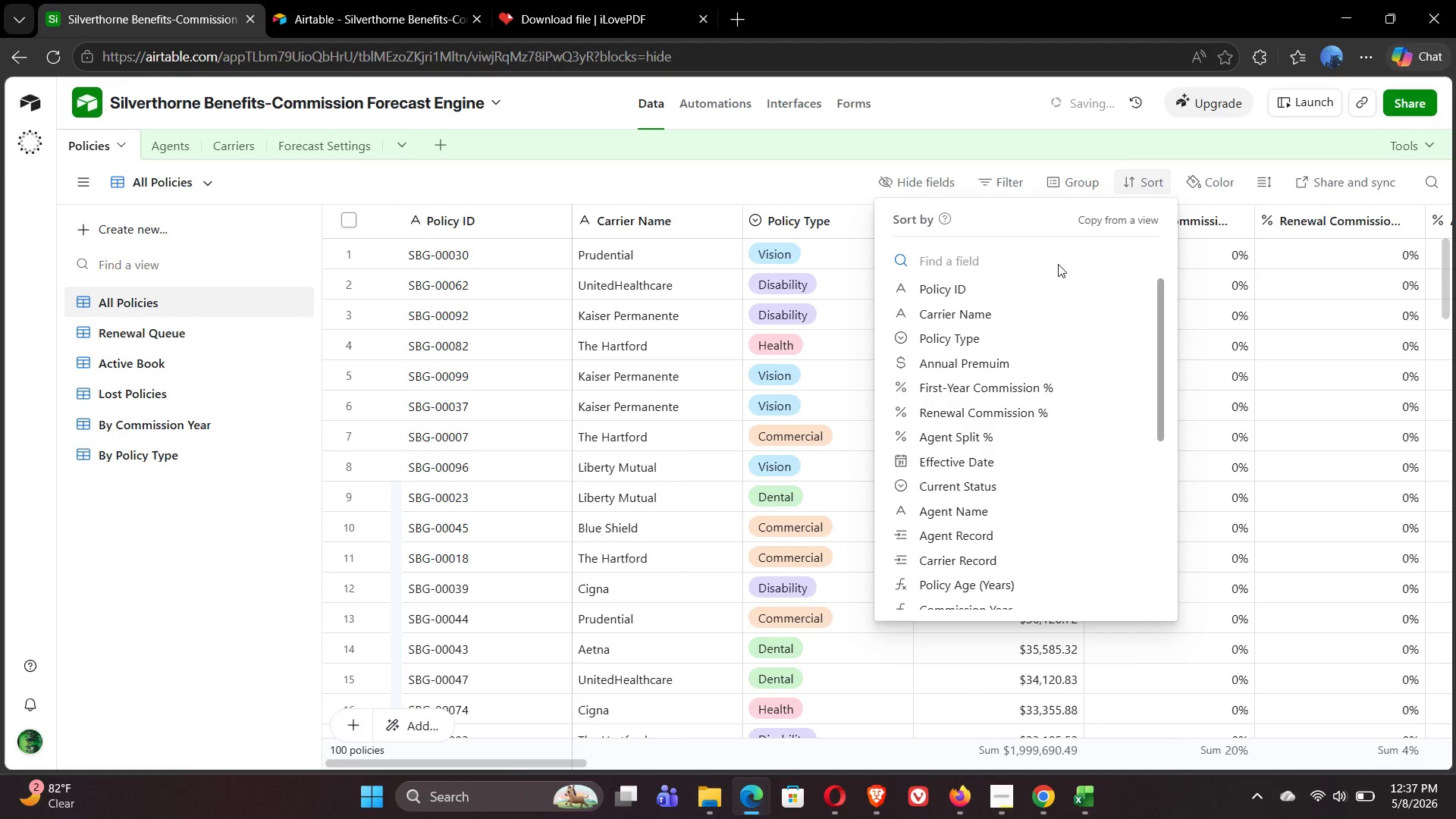 
left_click([1000, 284])
 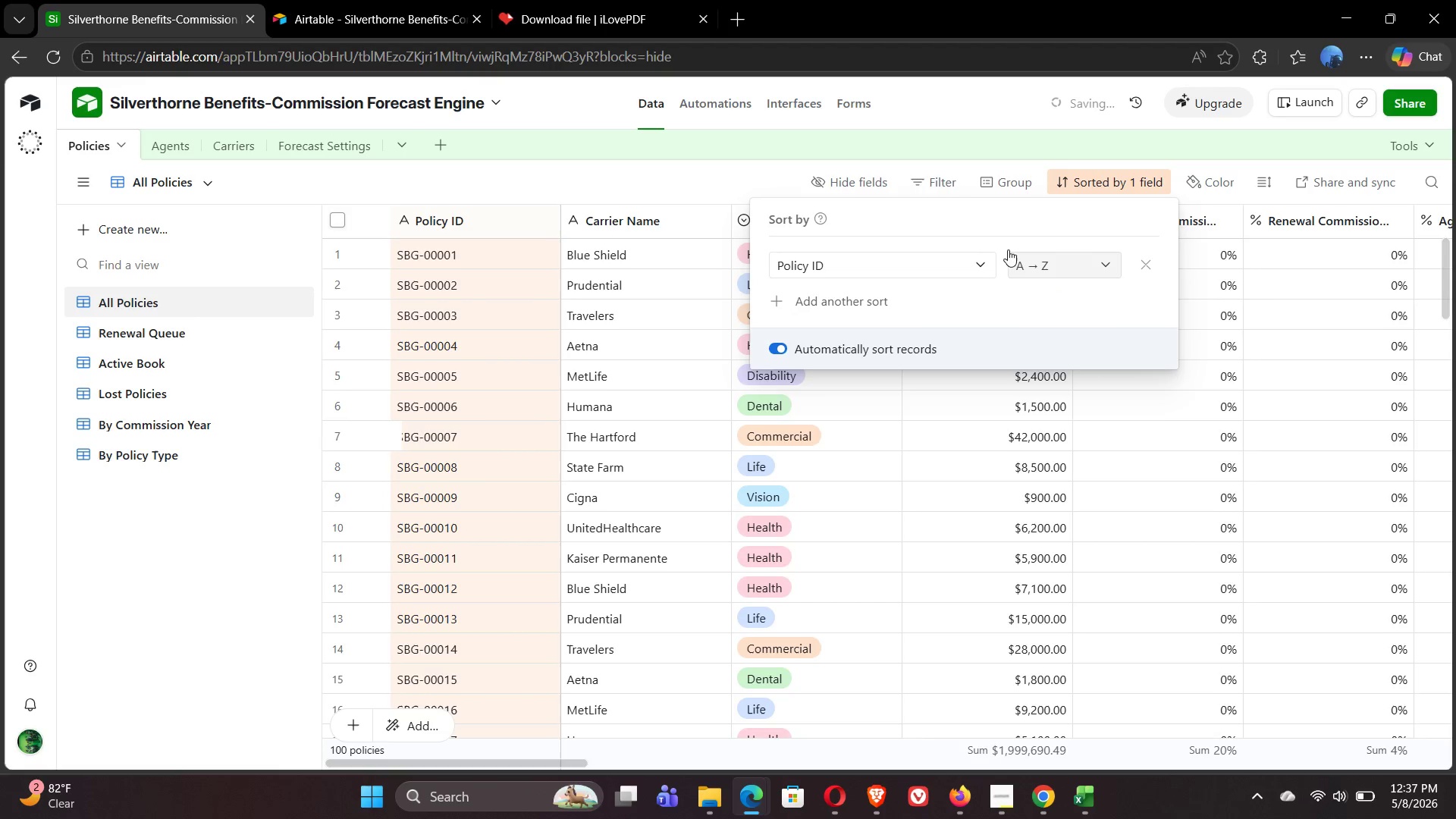 
wait(5.23)
 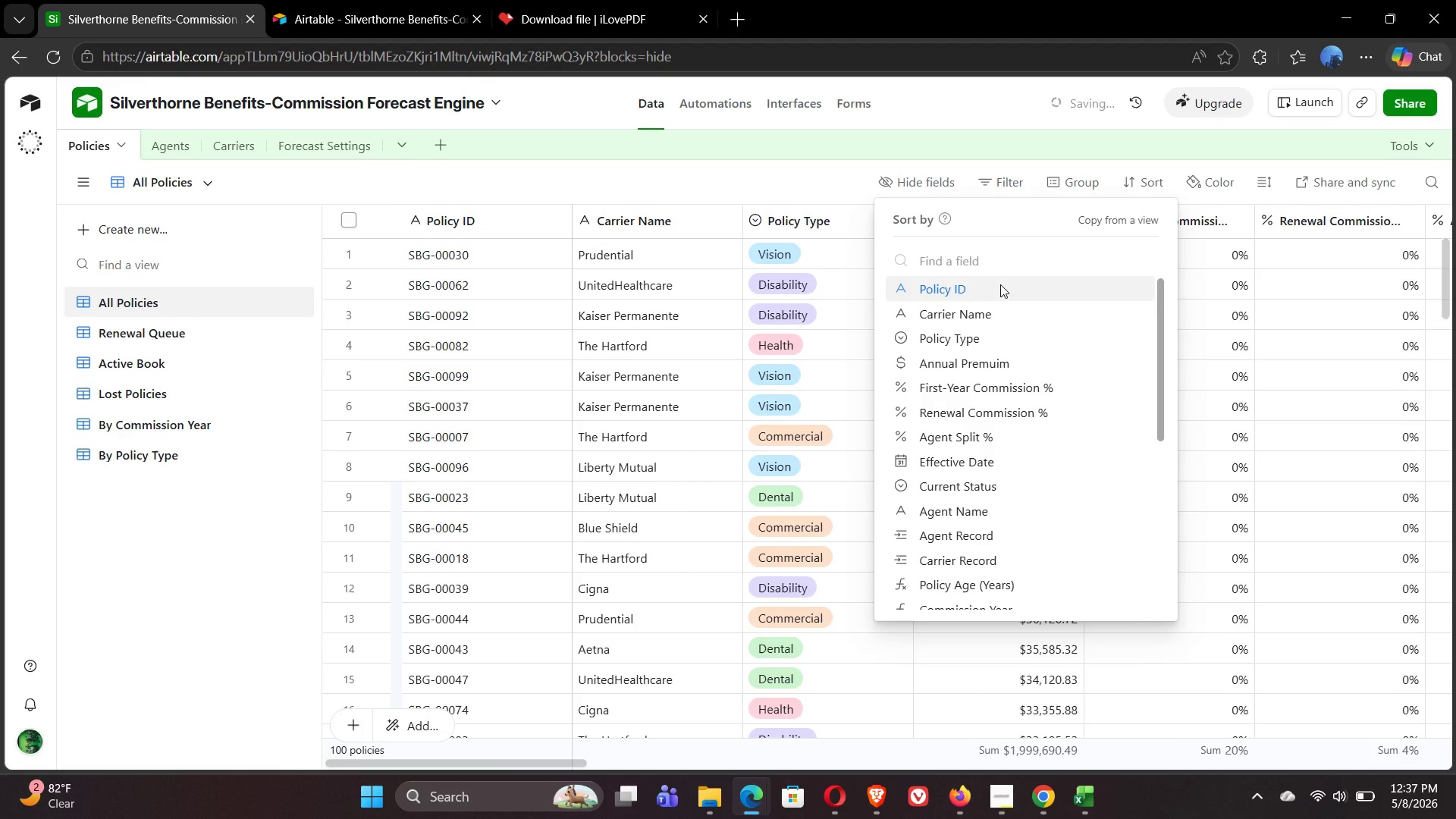 
left_click([664, 177])
 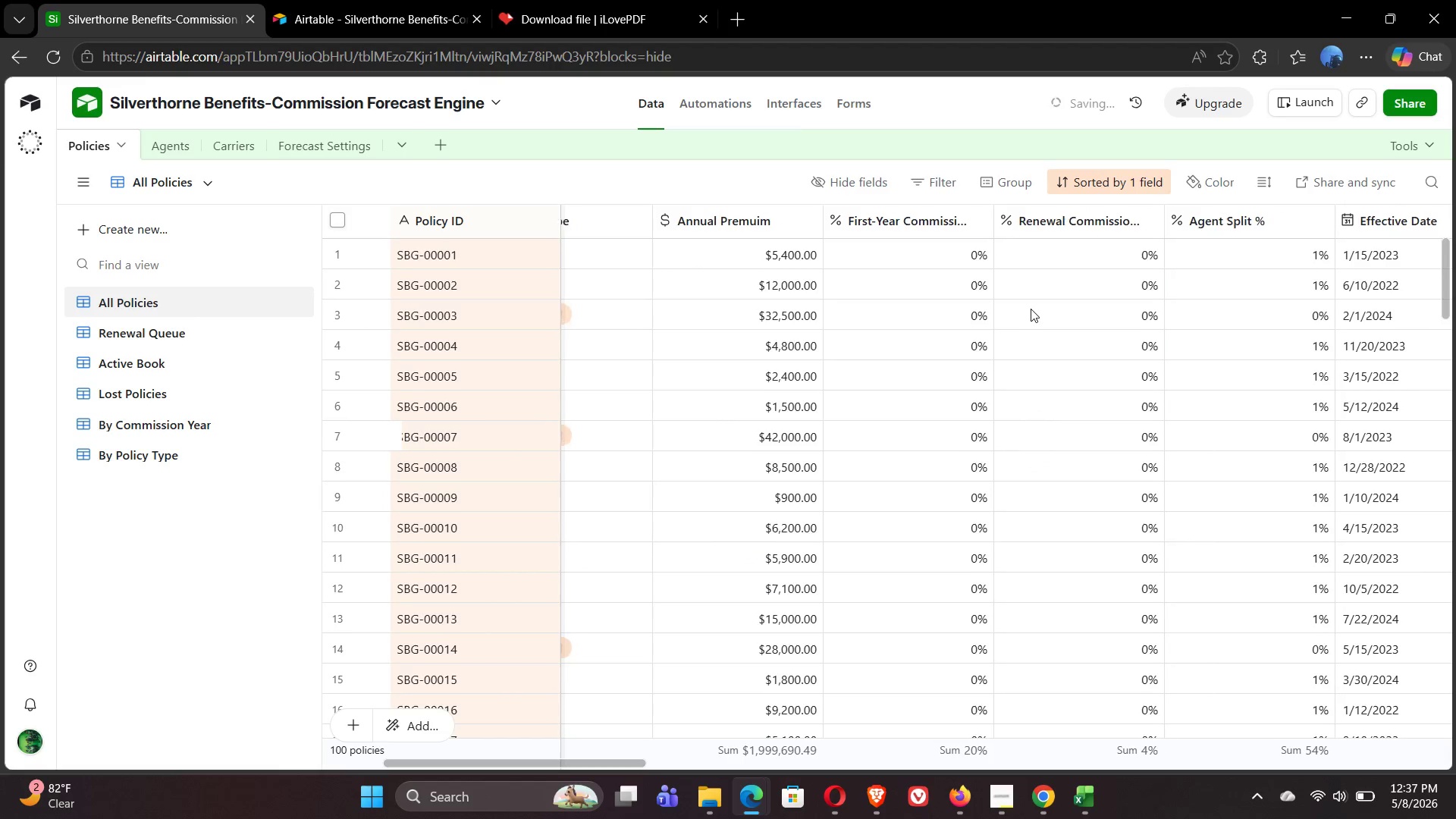 
wait(8.56)
 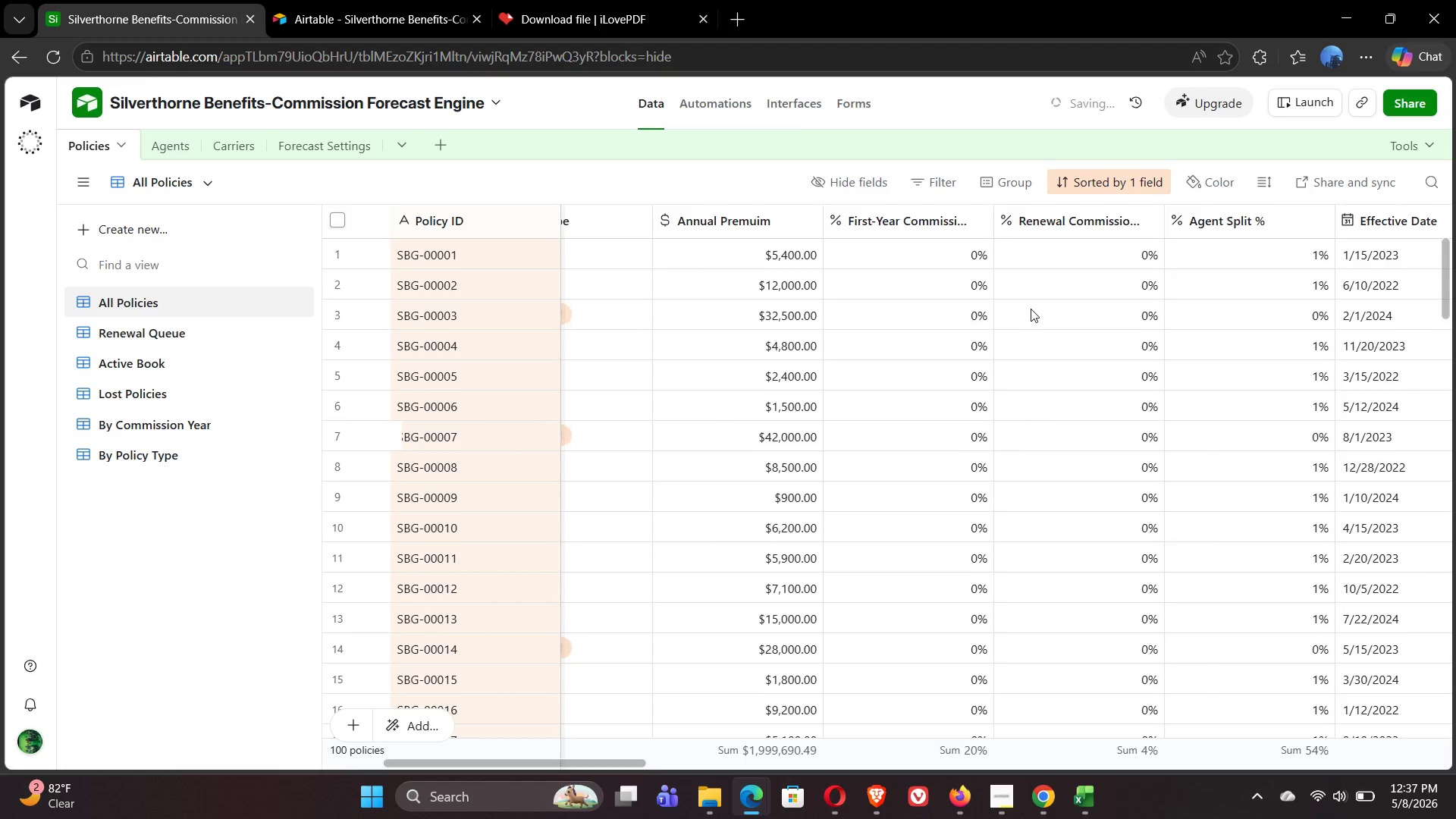 
left_click([543, 184])
 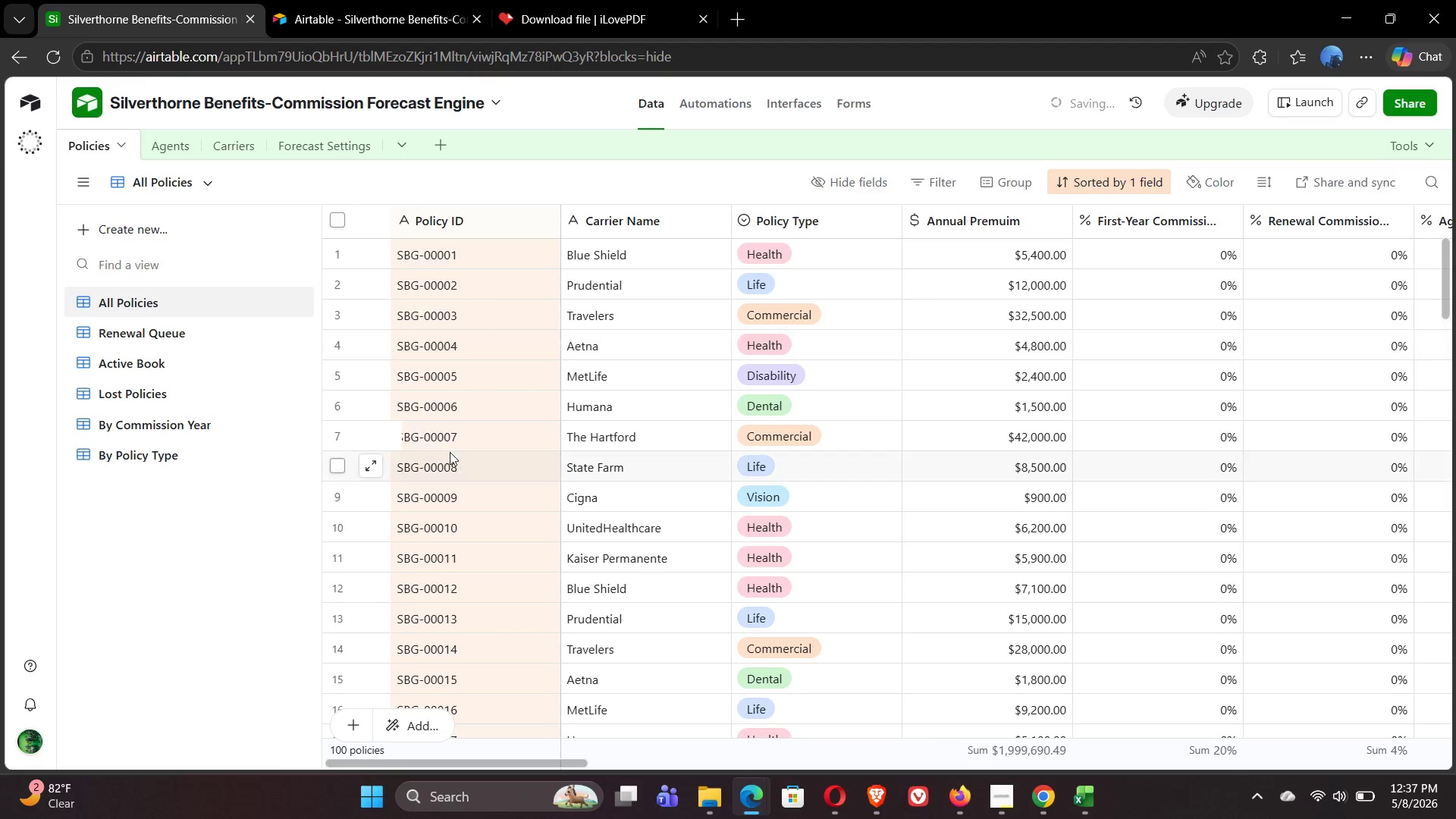 
left_click([446, 443])
 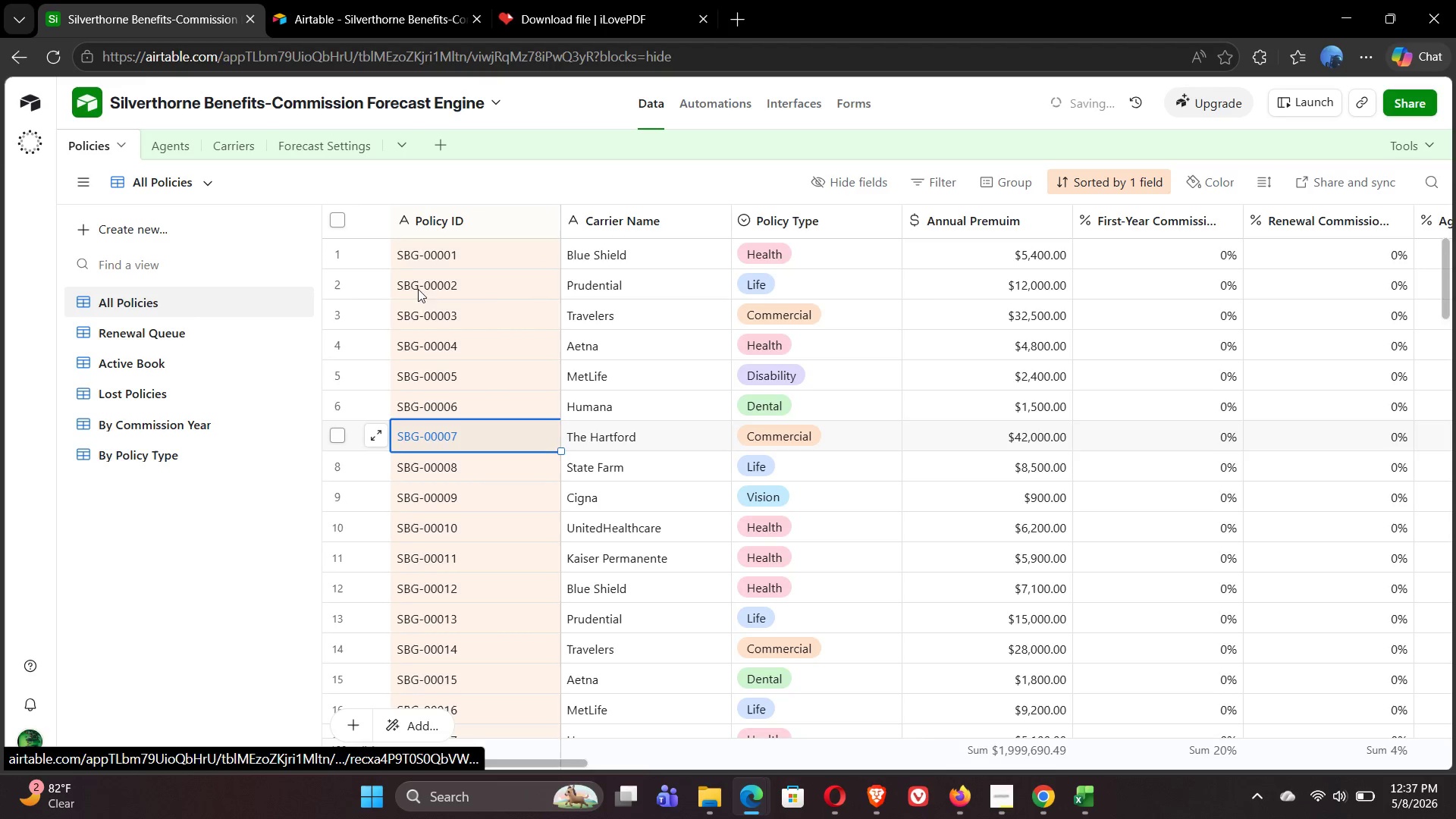 
left_click([425, 268])
 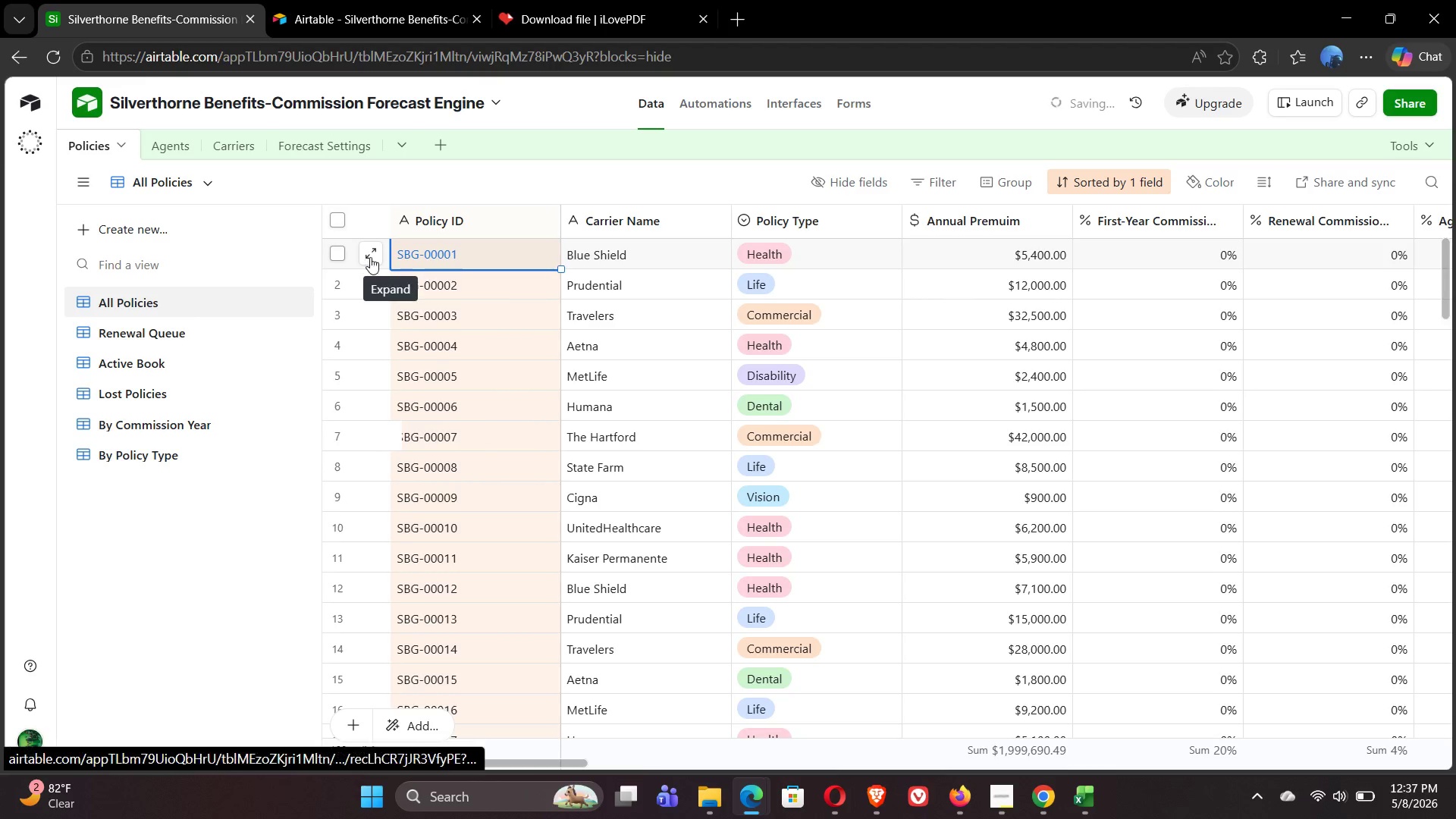 
left_click([372, 257])
 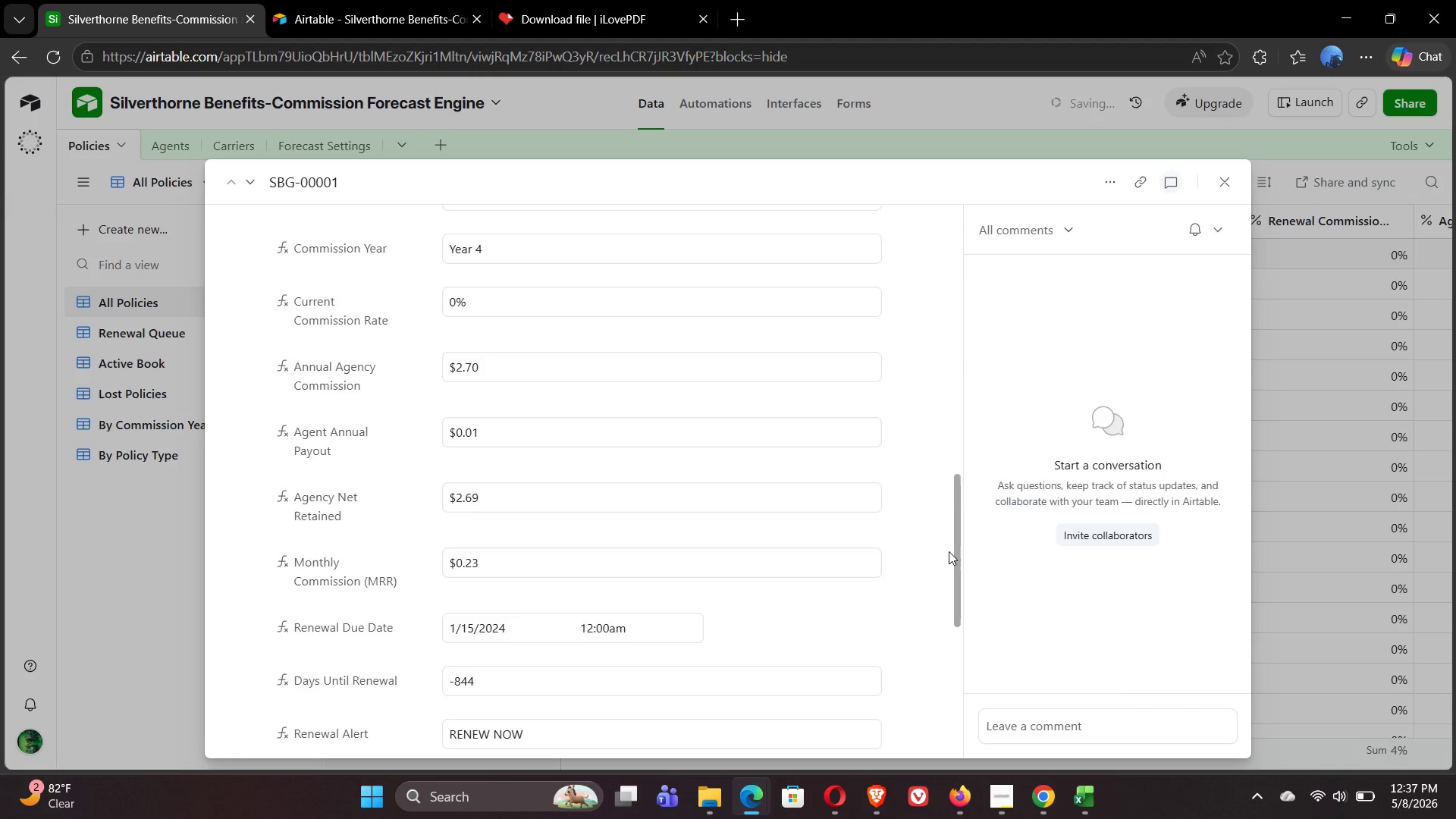 
wait(17.59)
 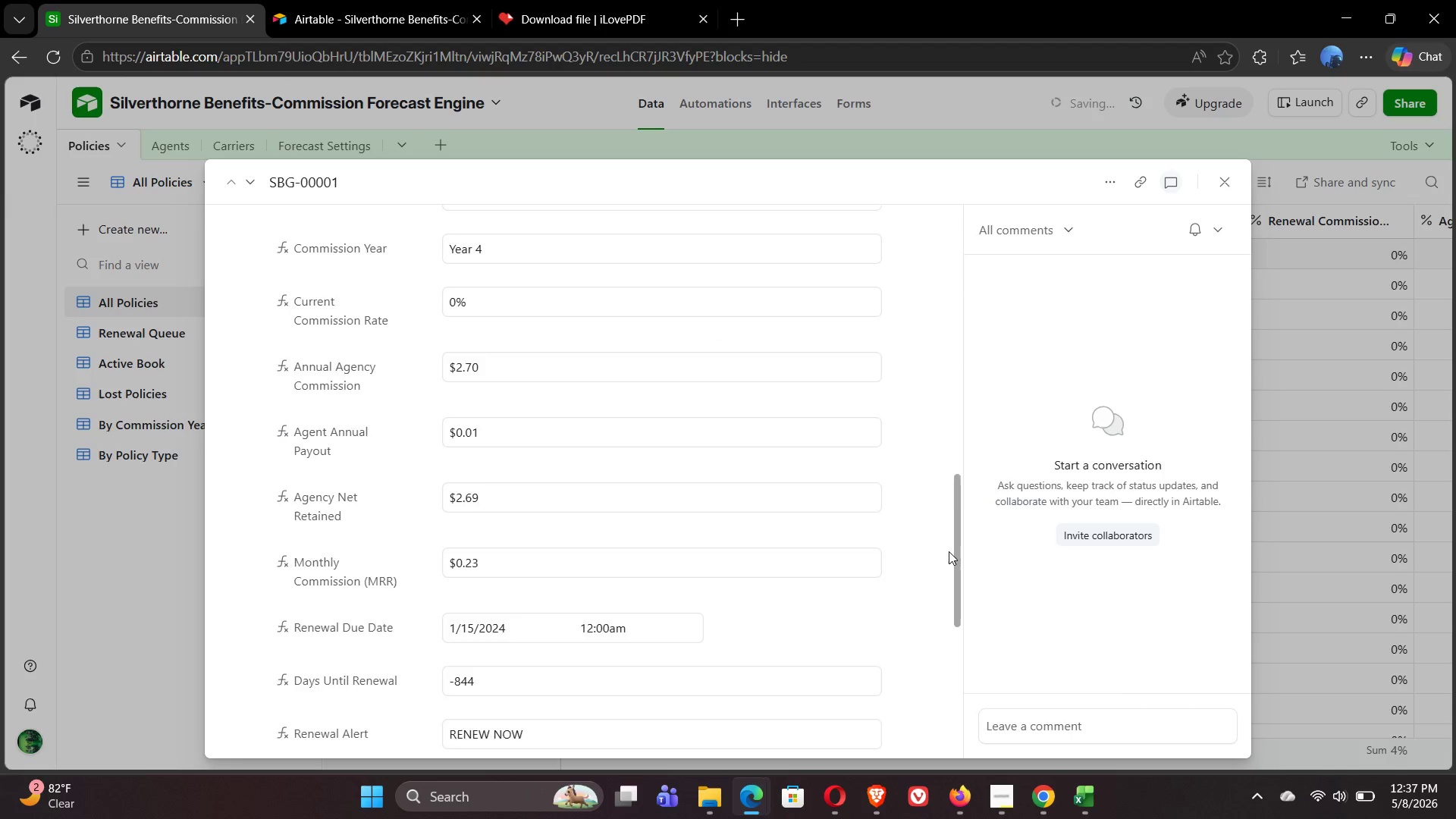 
left_click([1216, 180])
 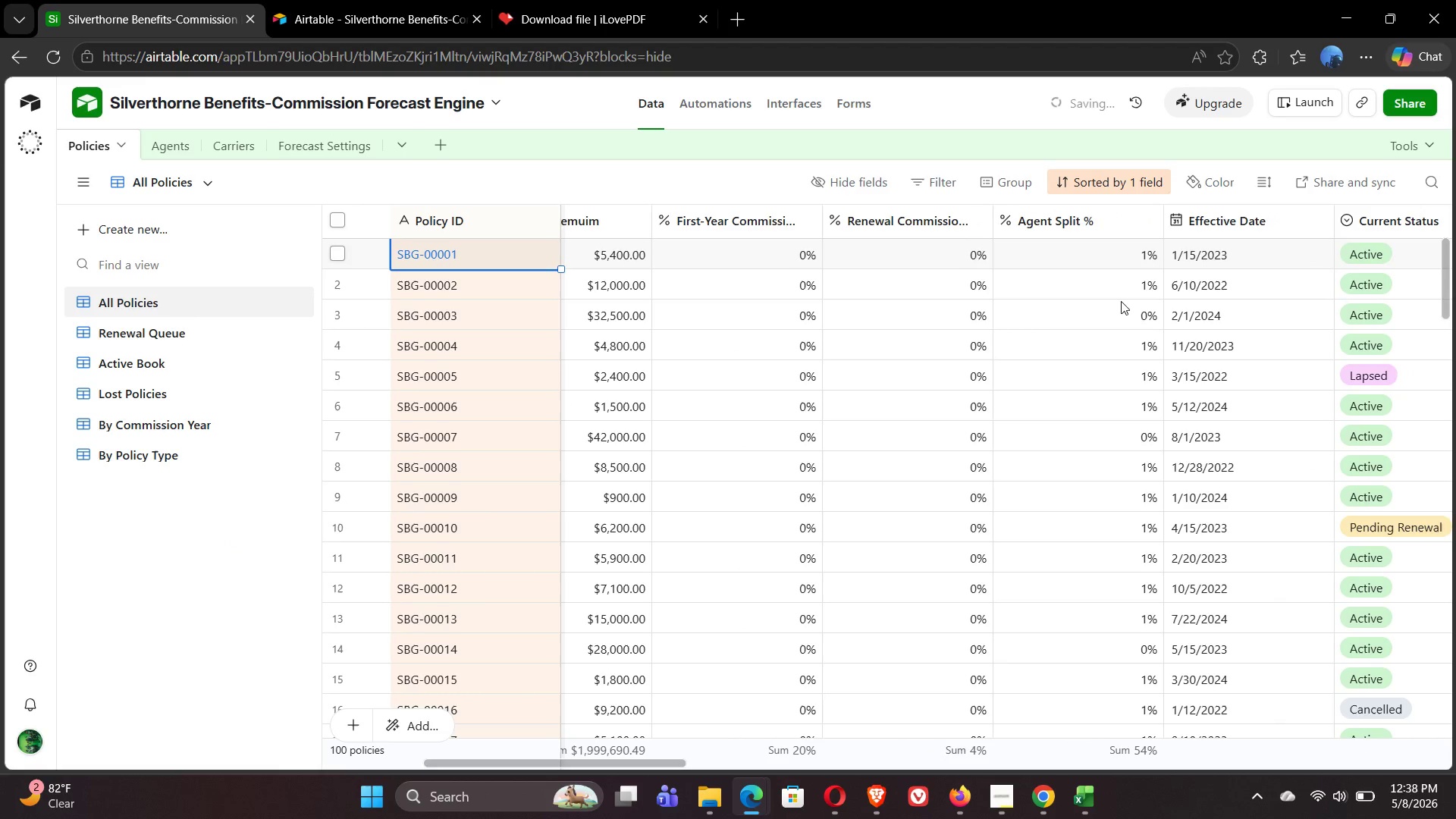 
wait(17.38)
 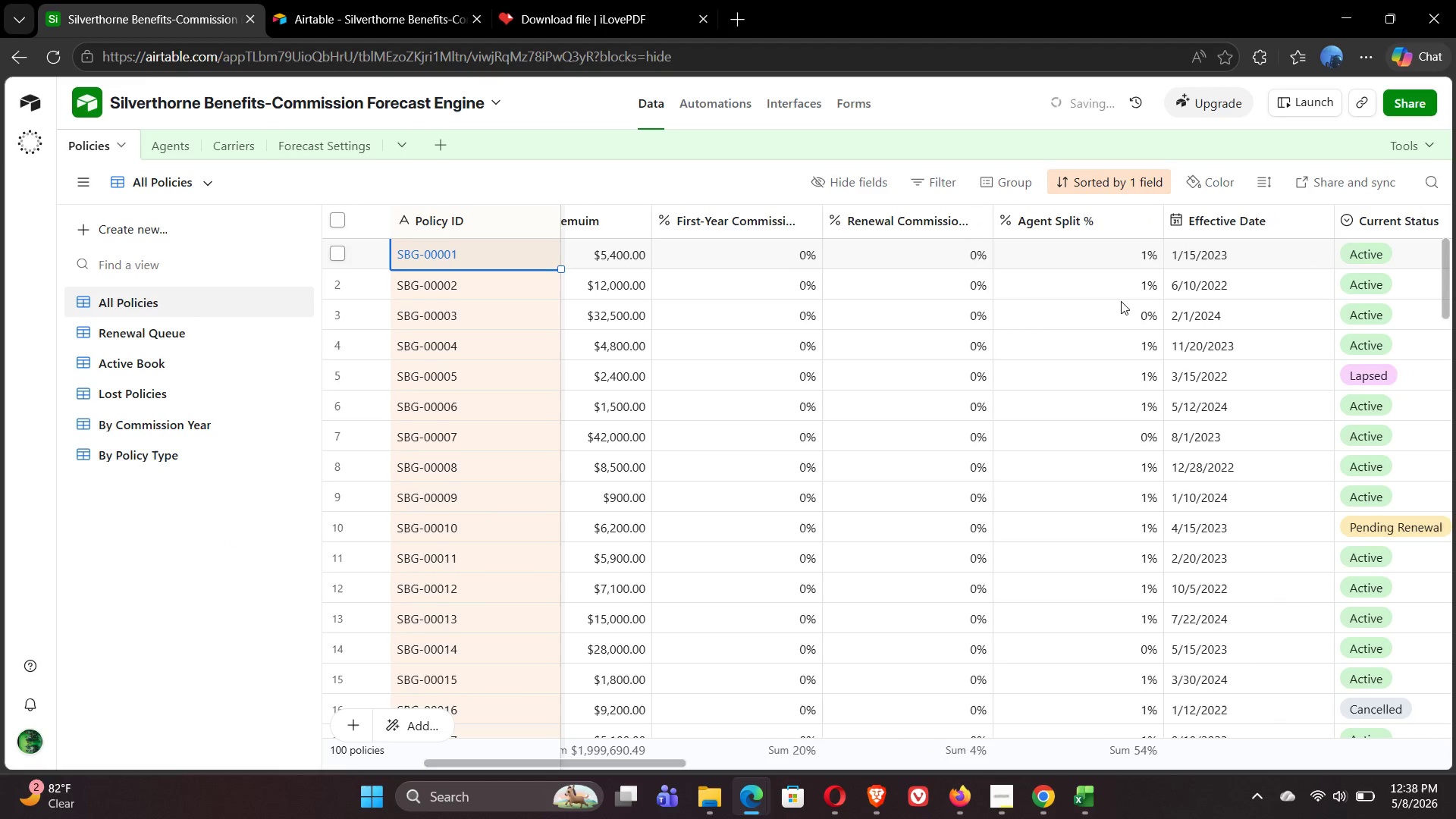 
left_click([920, 224])
 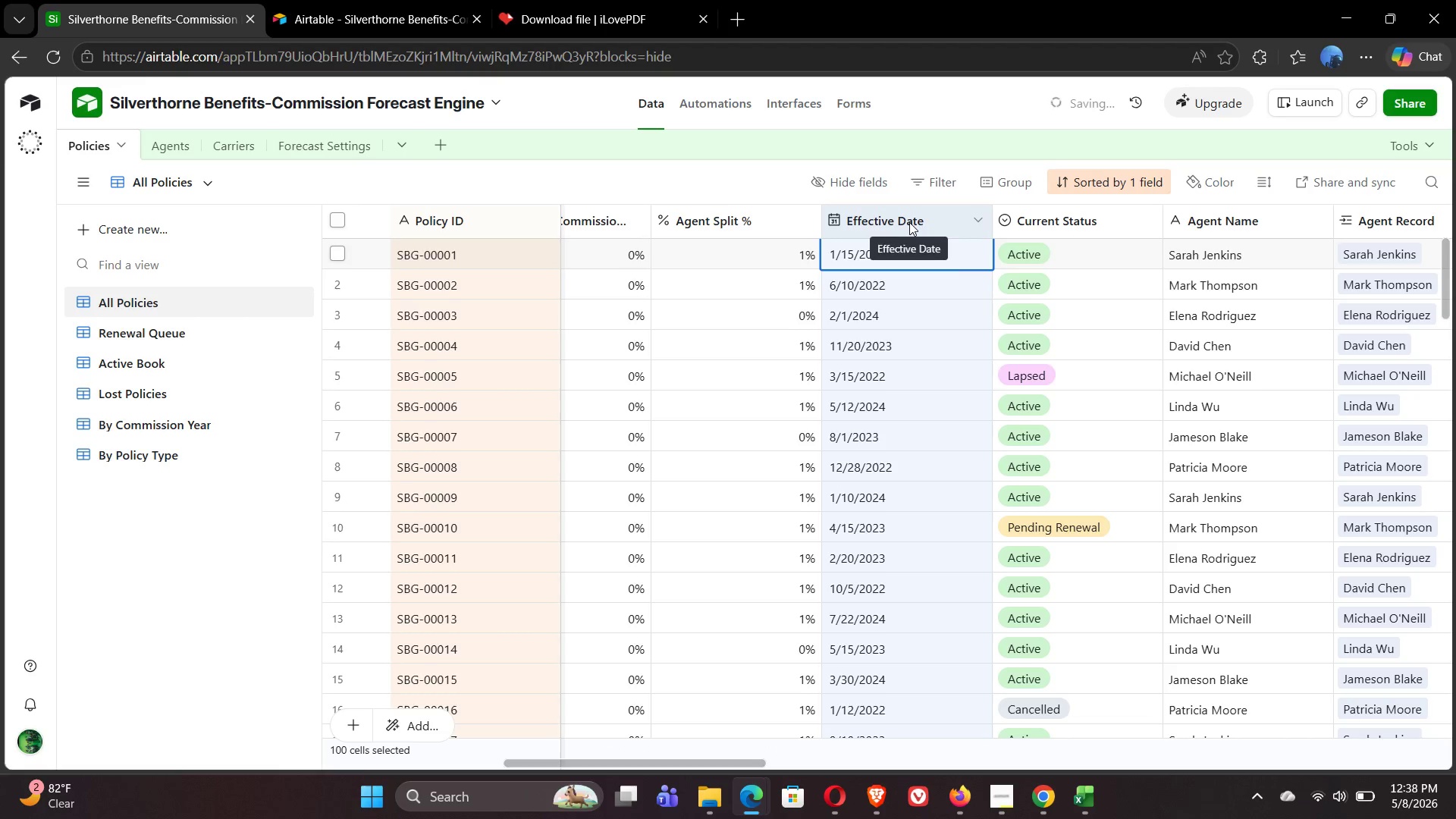 
double_click([909, 222])
 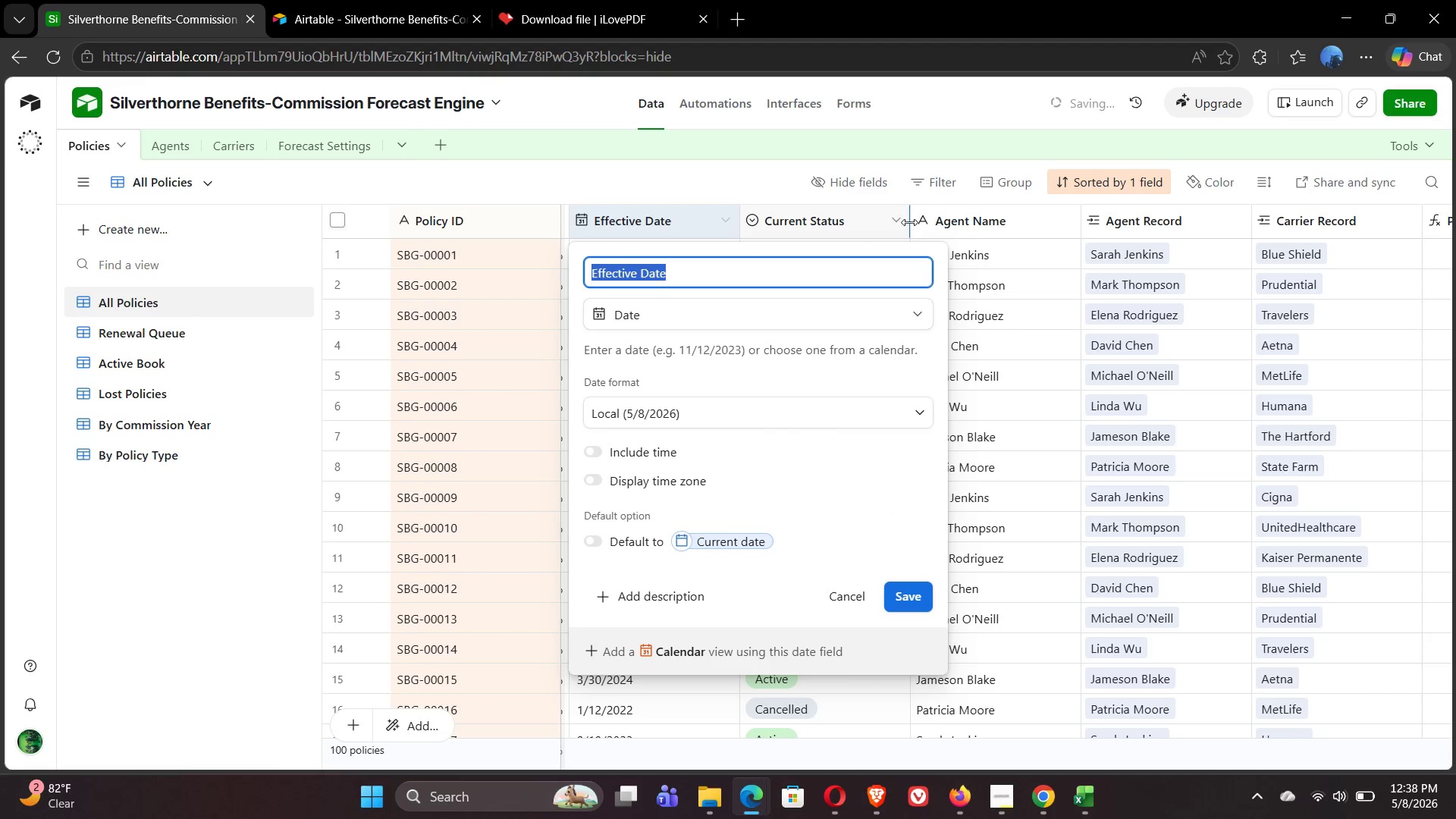 
left_click([742, 181])
 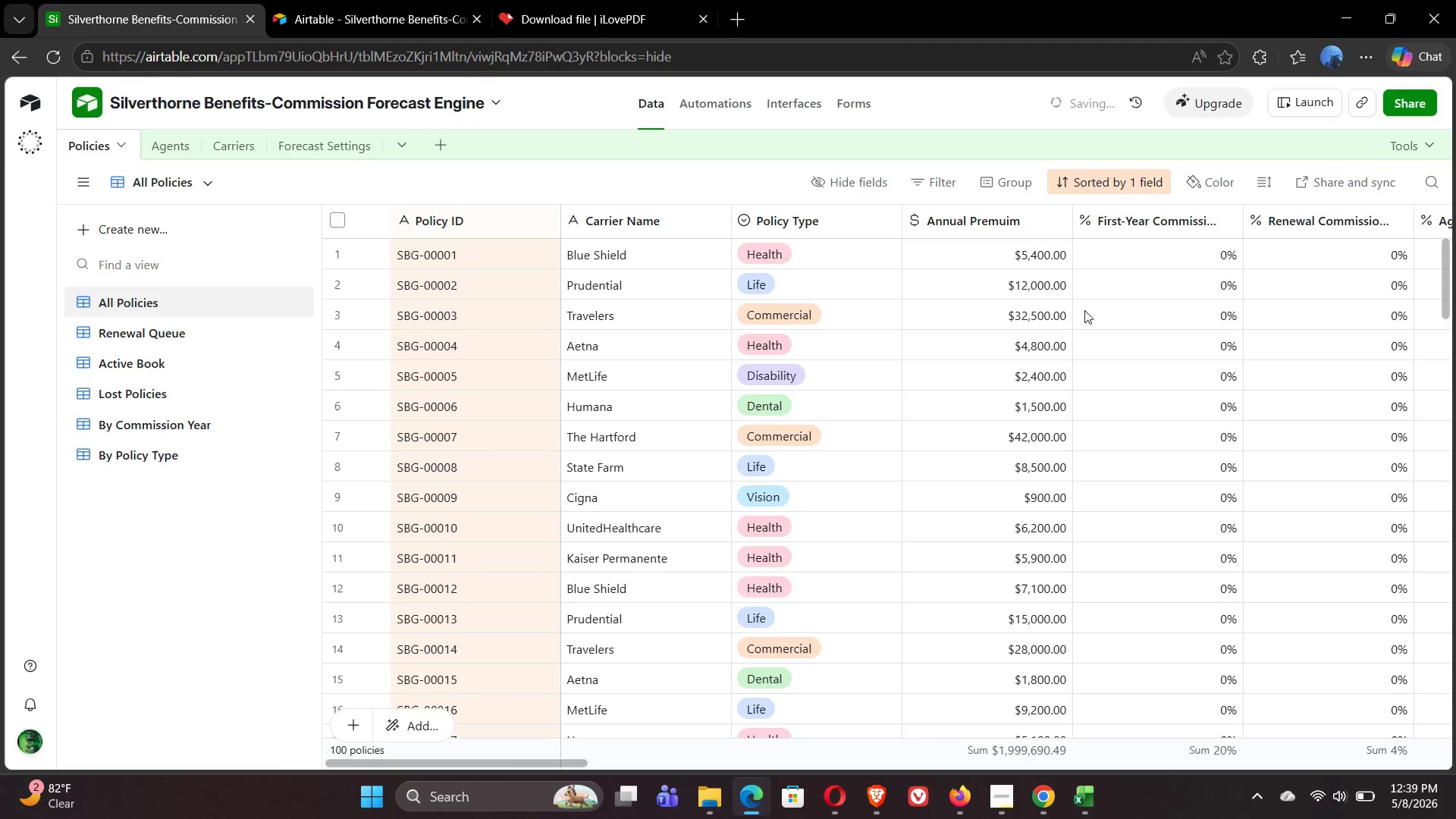 
wait(83.41)
 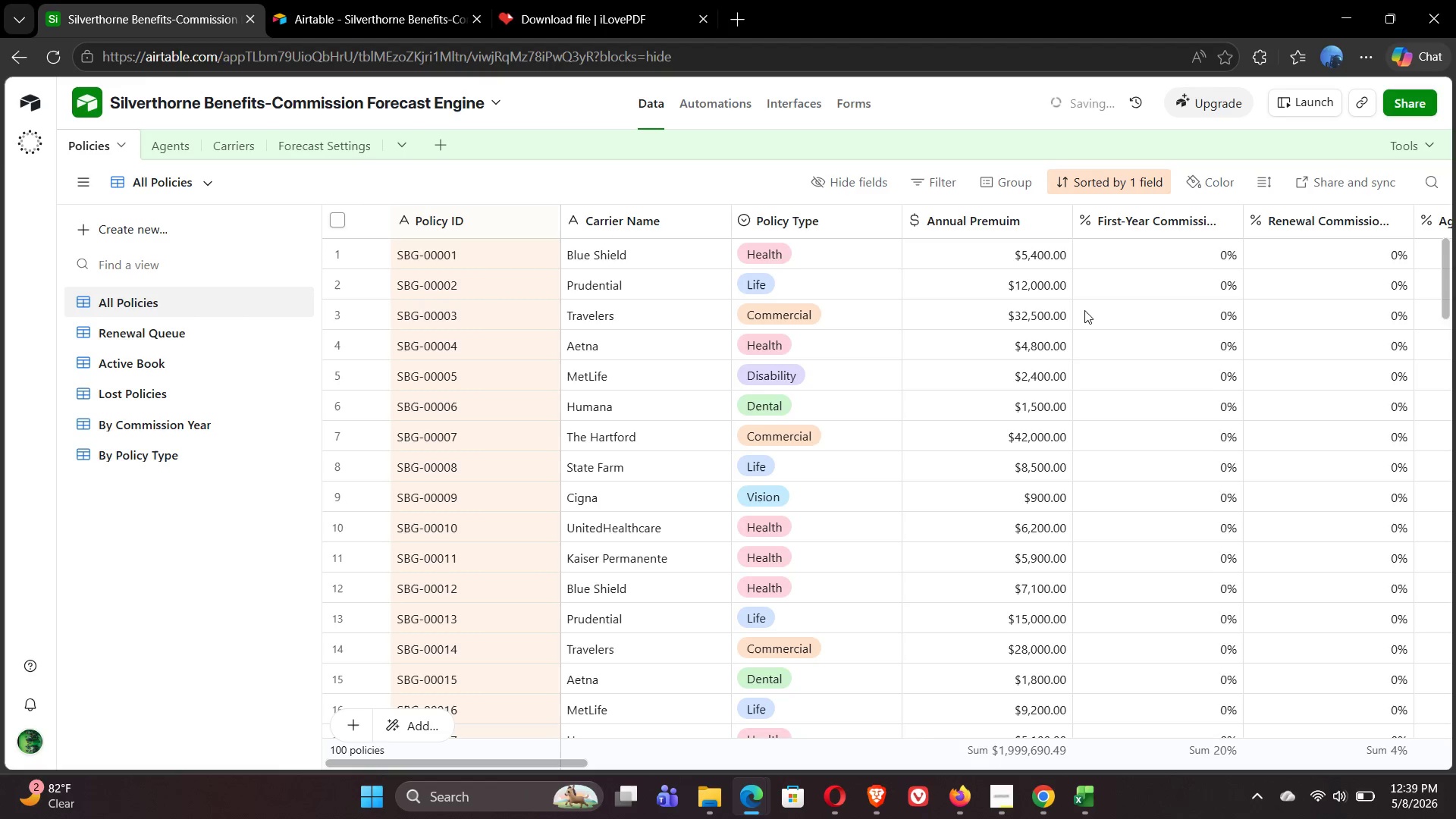 
left_click([1003, 795])